 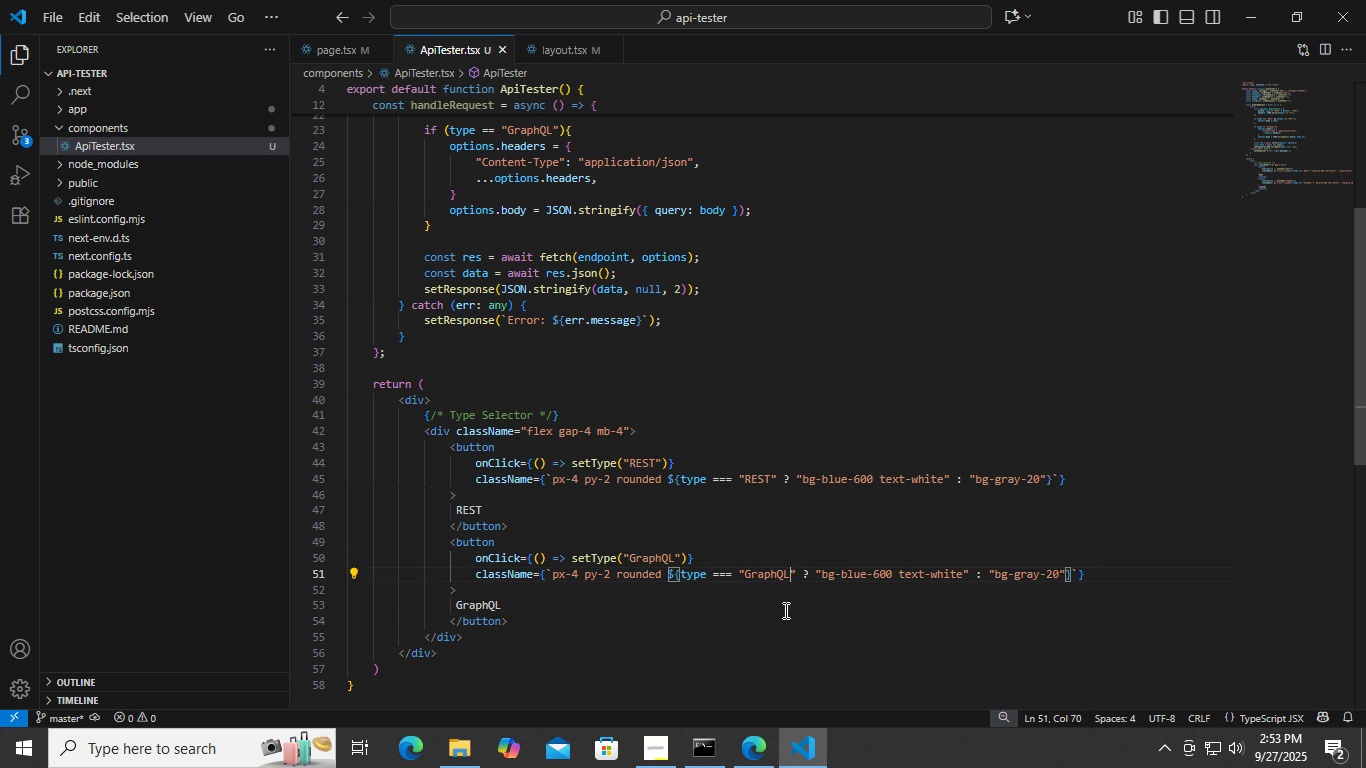 
key(Control+S)
 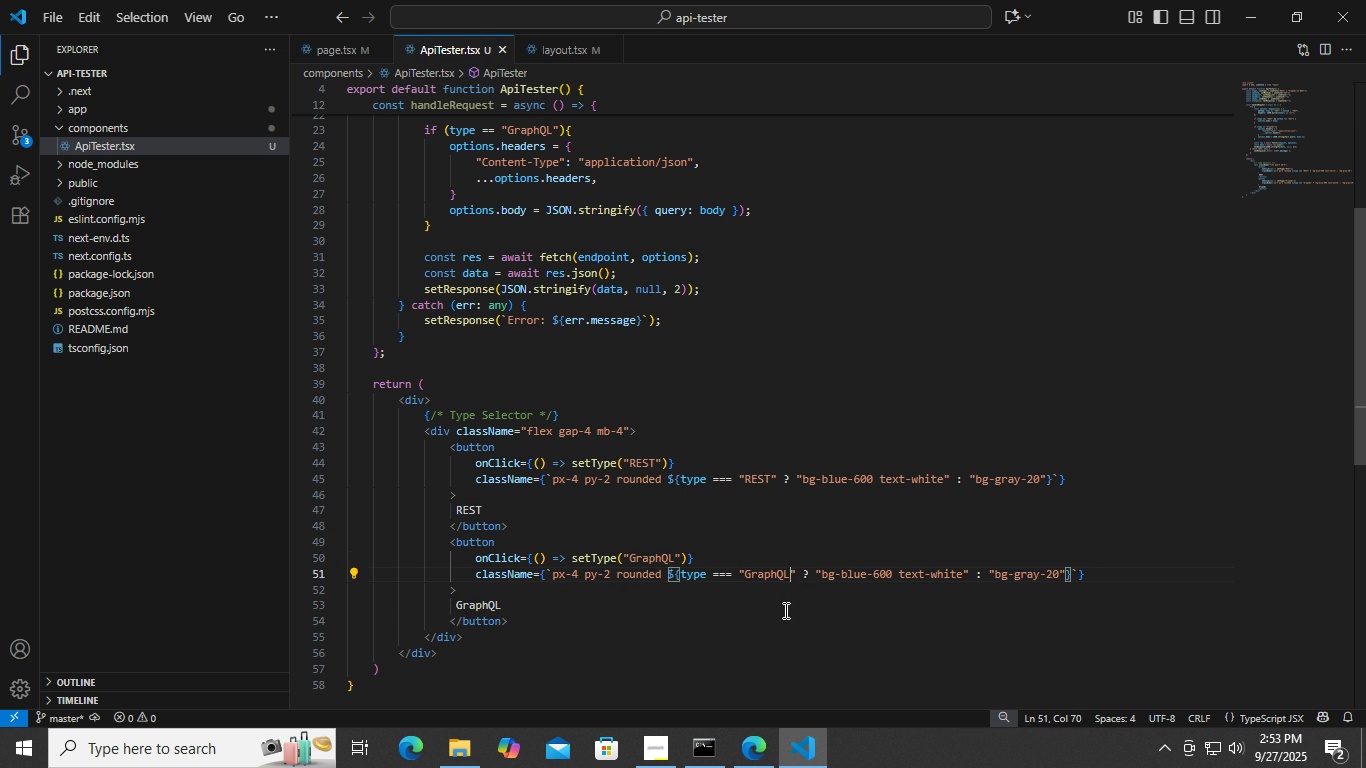 
key(Control+S)
 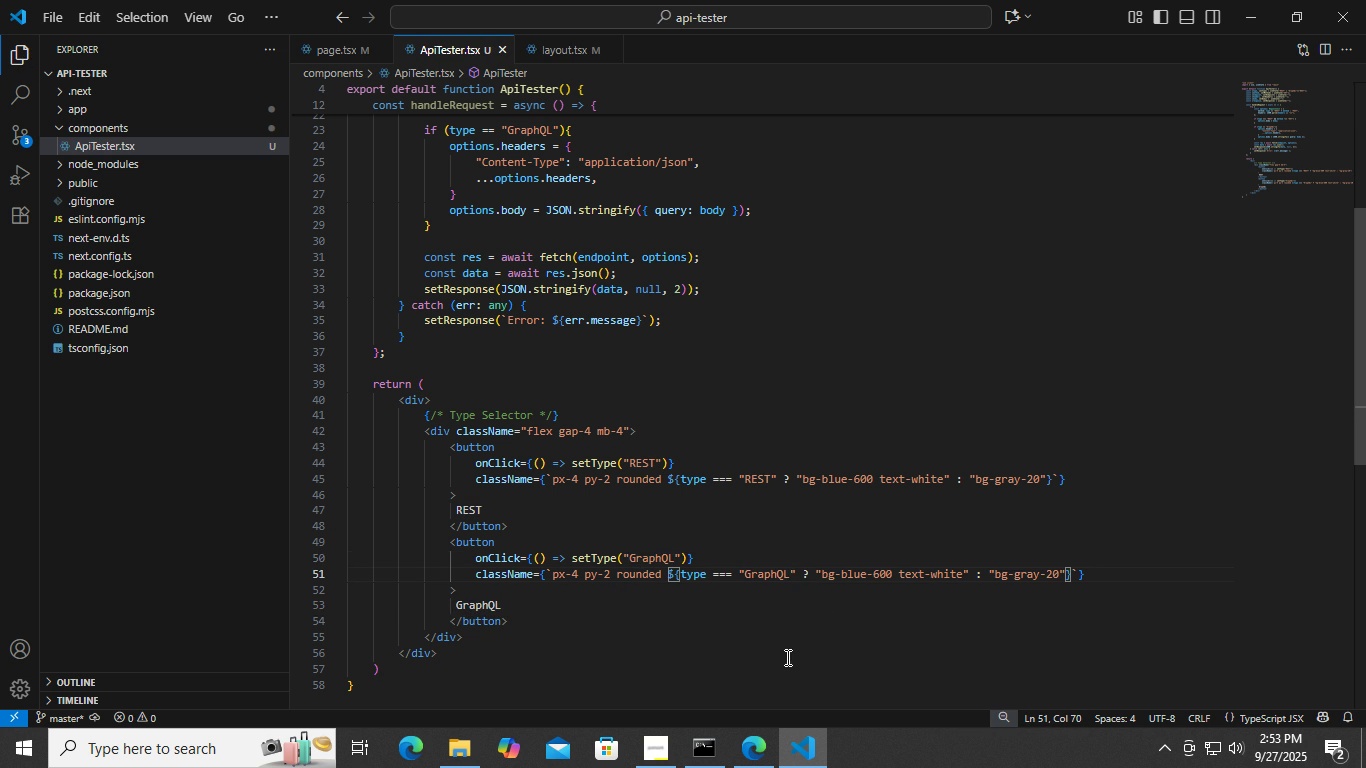 
left_click([671, 609])
 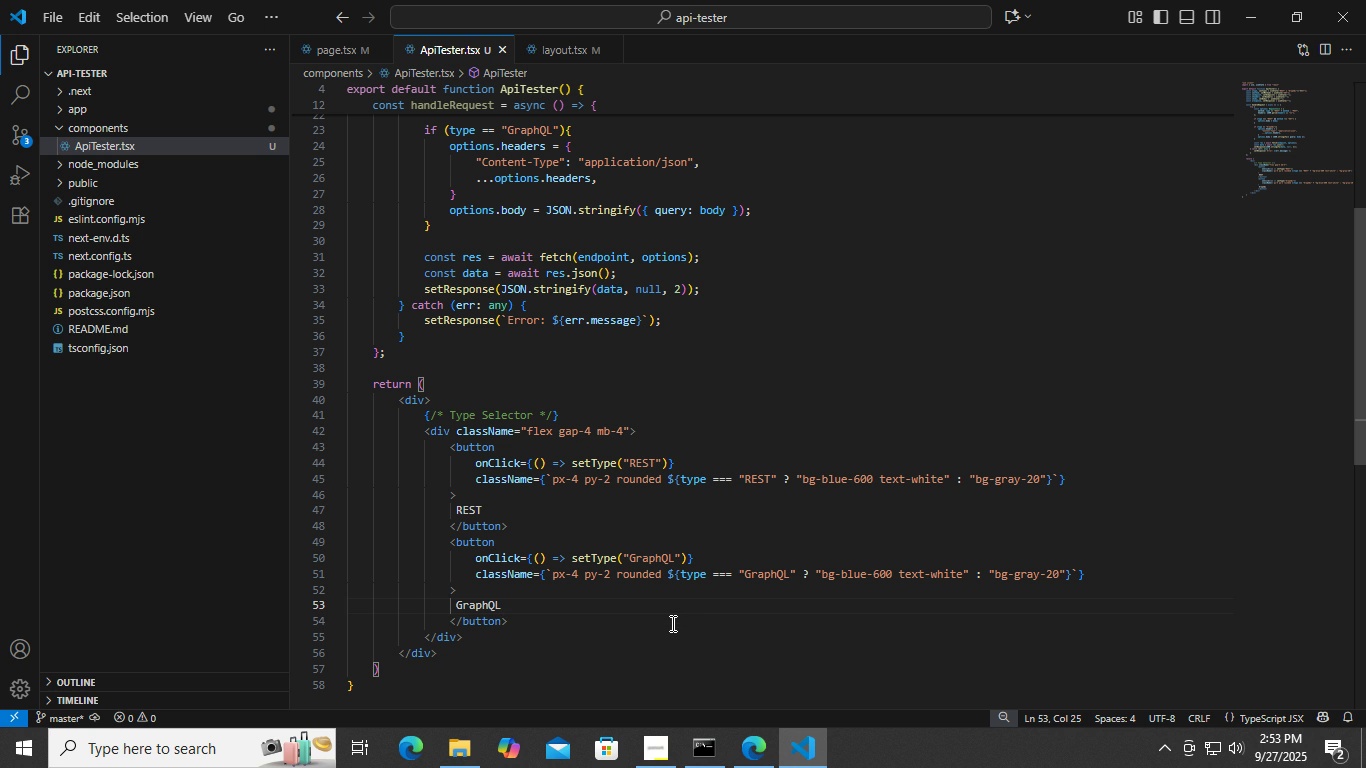 
left_click([671, 623])
 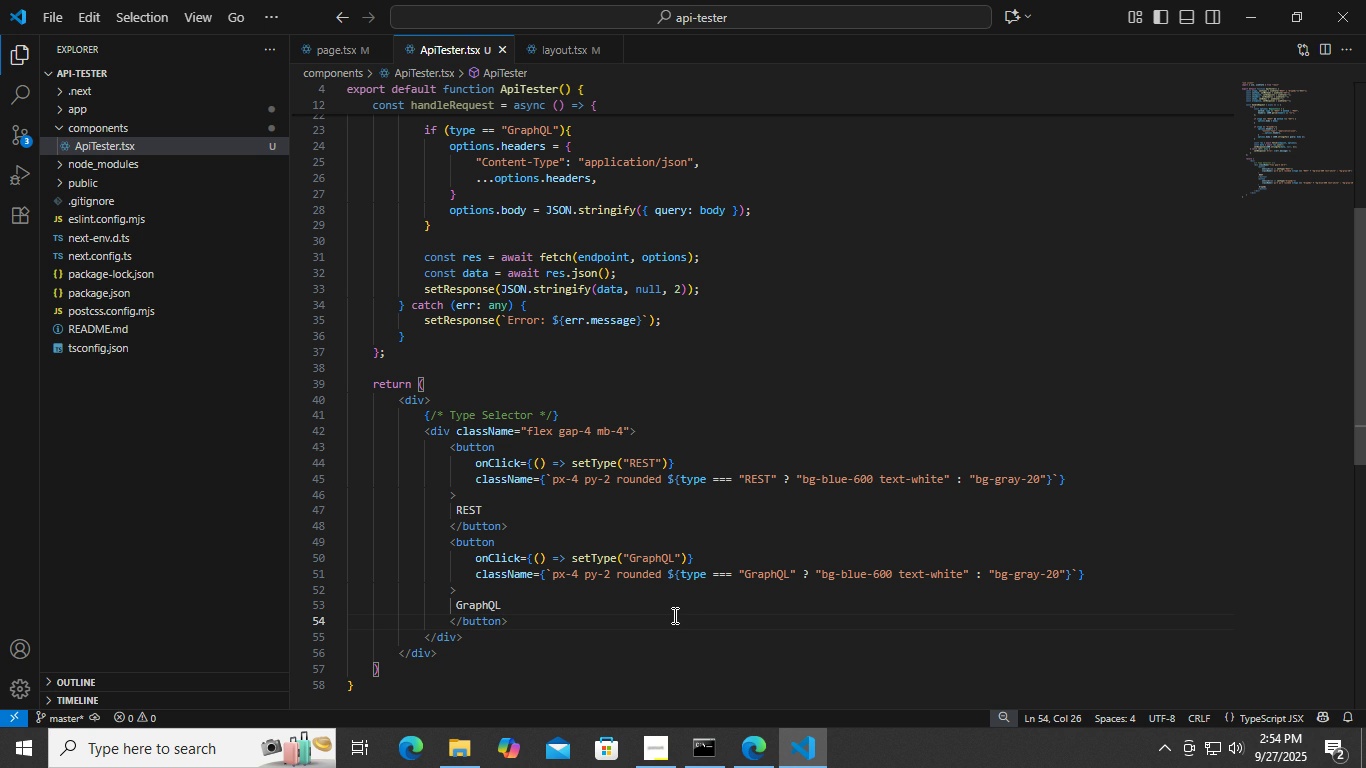 
double_click([614, 637])
 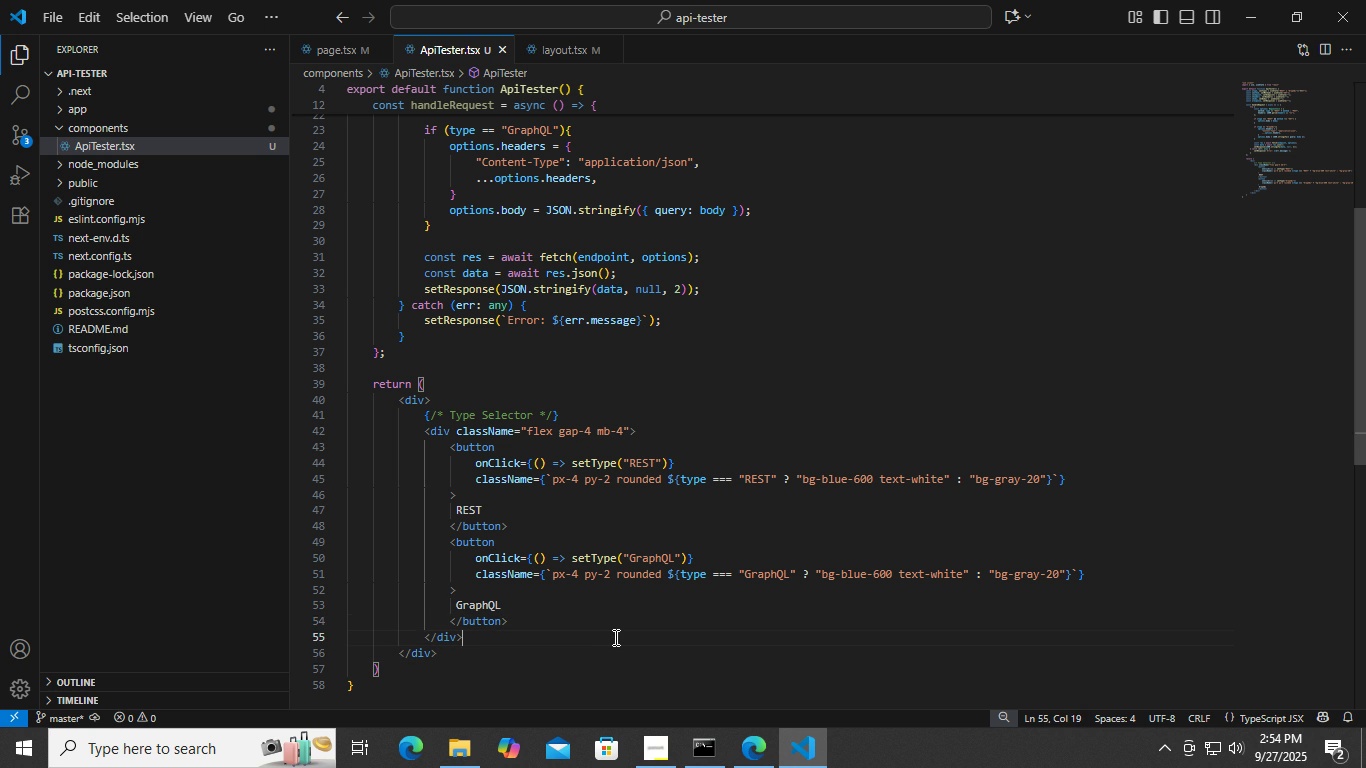 
key(Enter)
 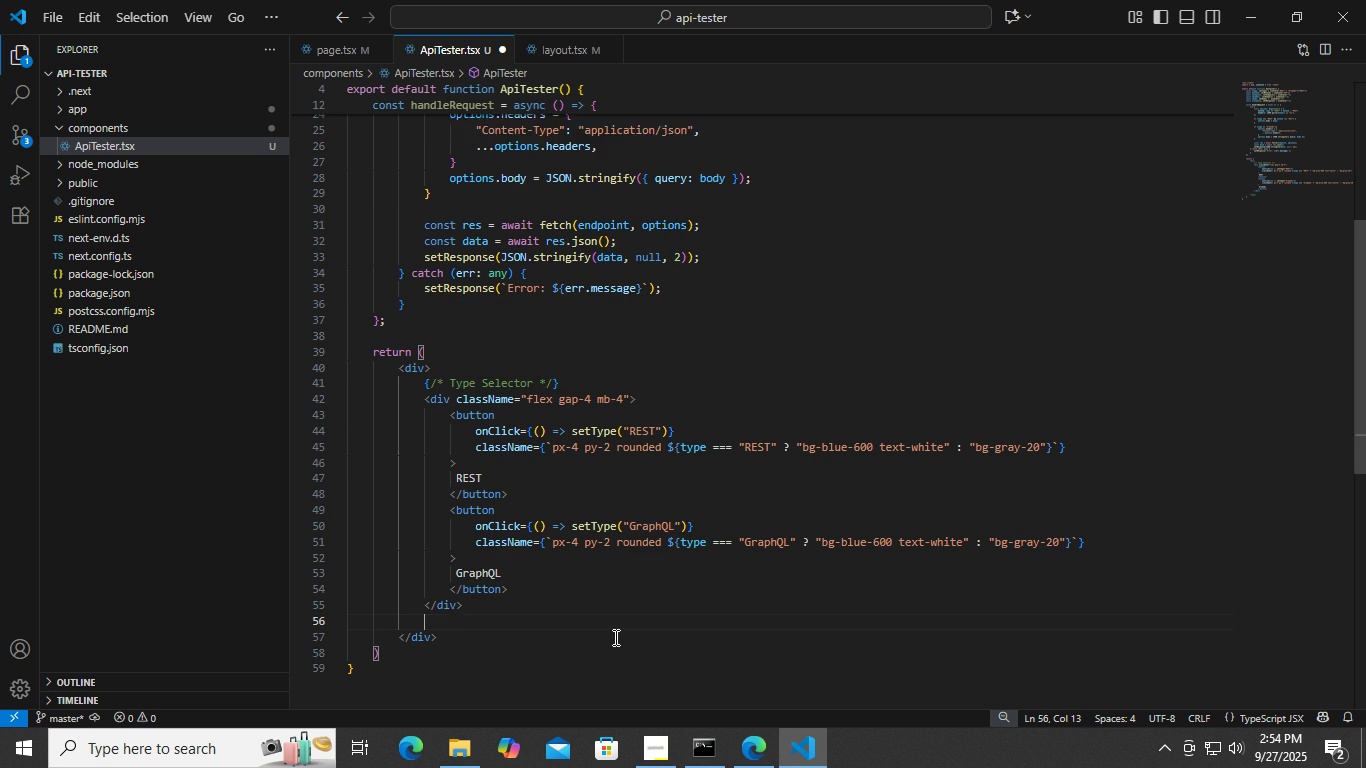 
key(Enter)
 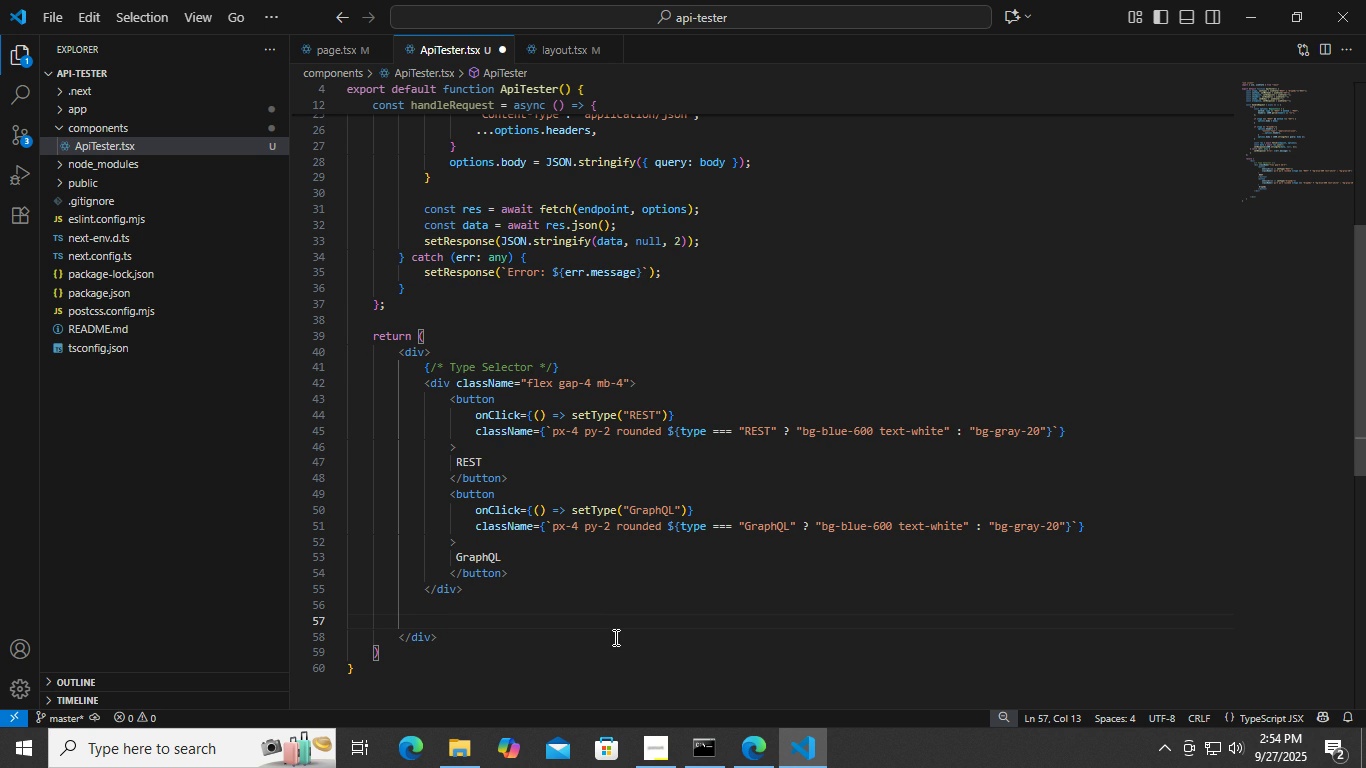 
wait(7.0)
 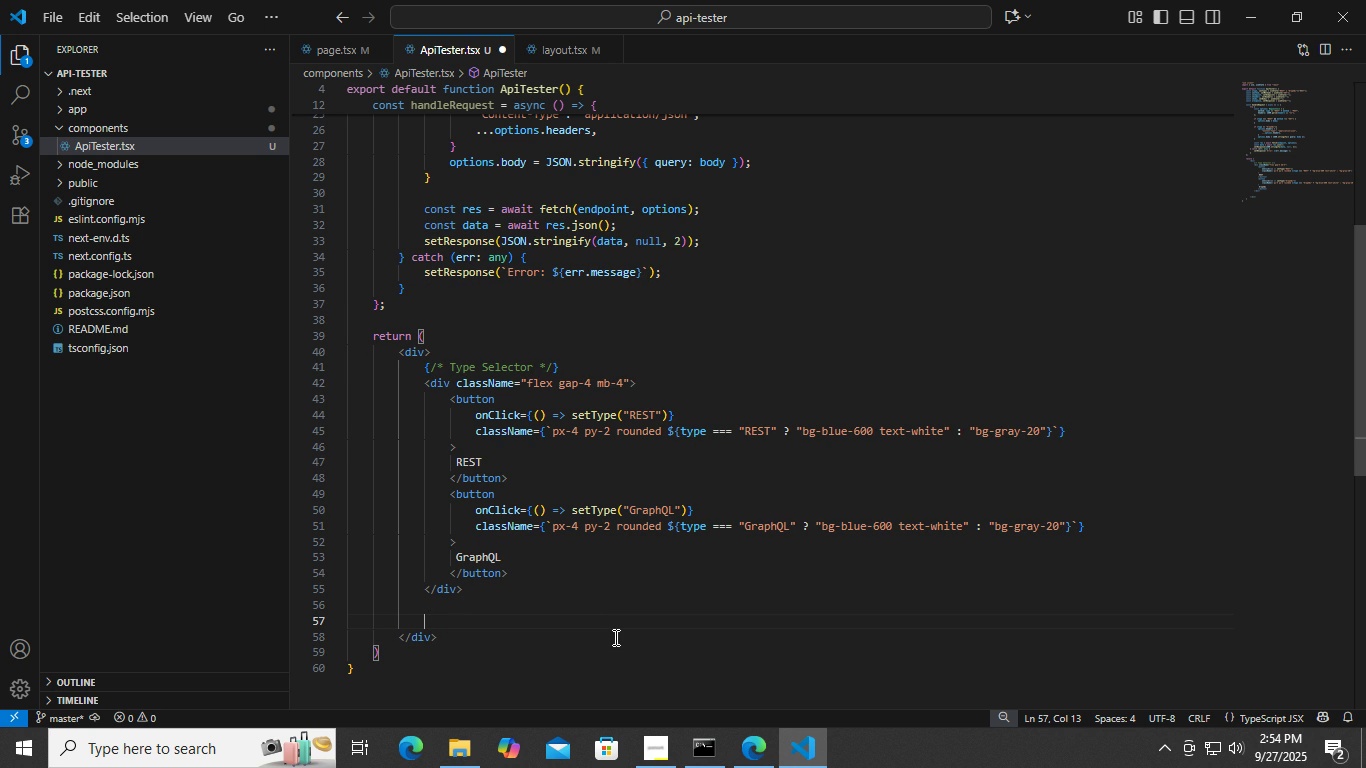 
key(Control+ControlLeft)
 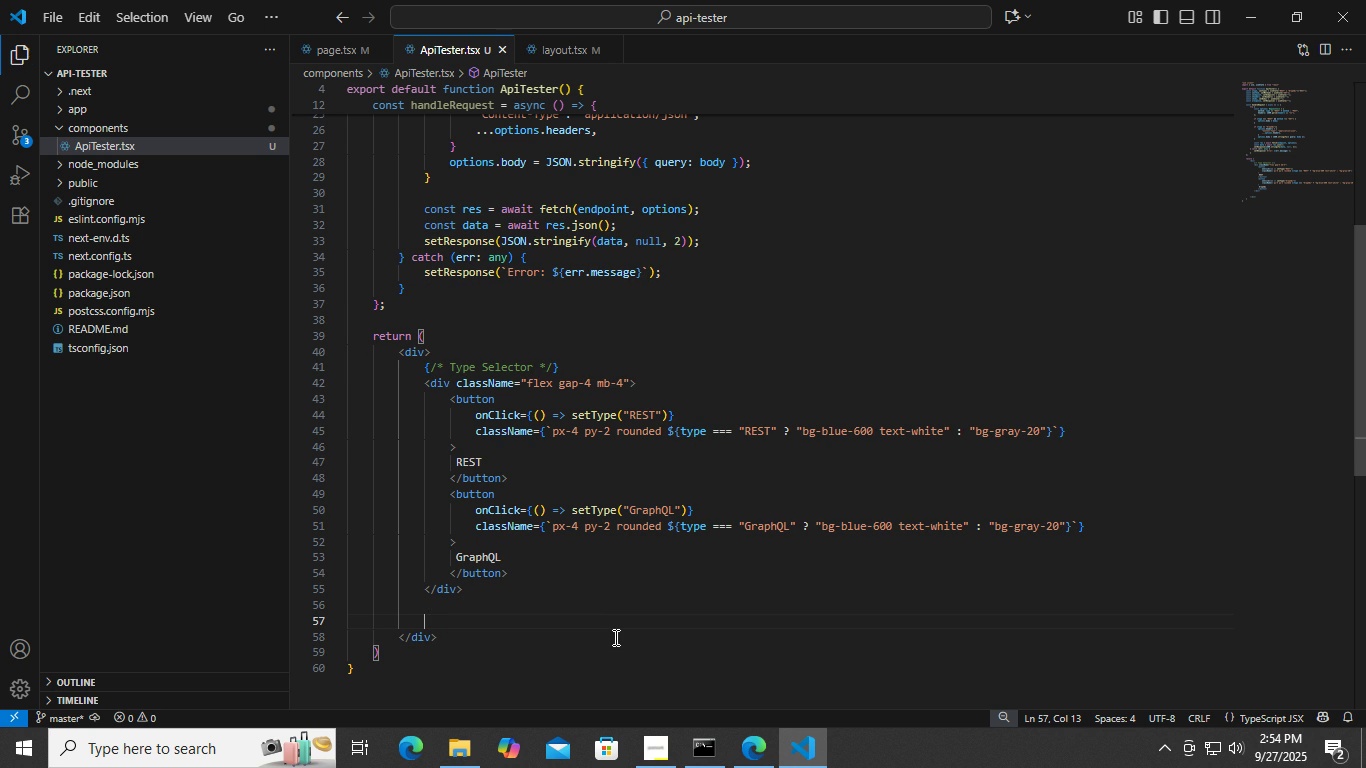 
key(Control+S)
 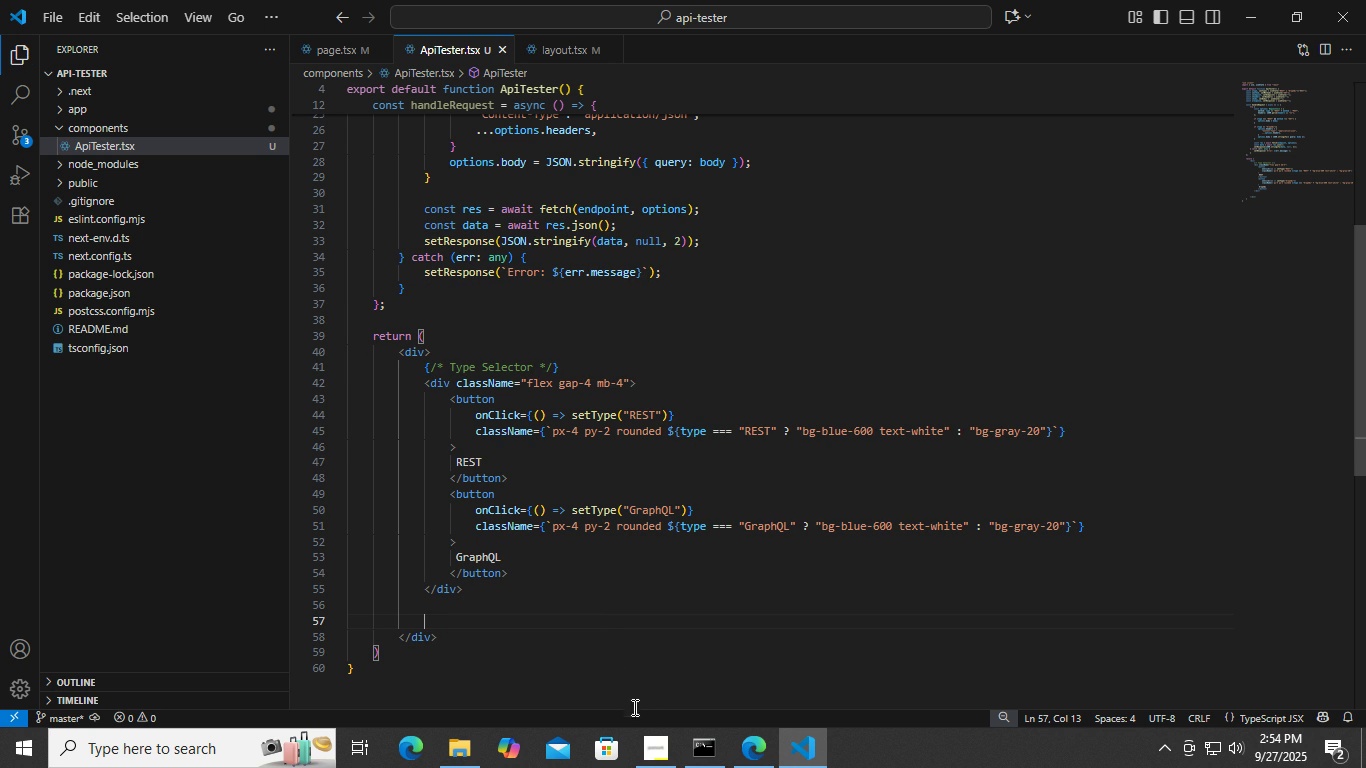 
left_click([644, 748])